 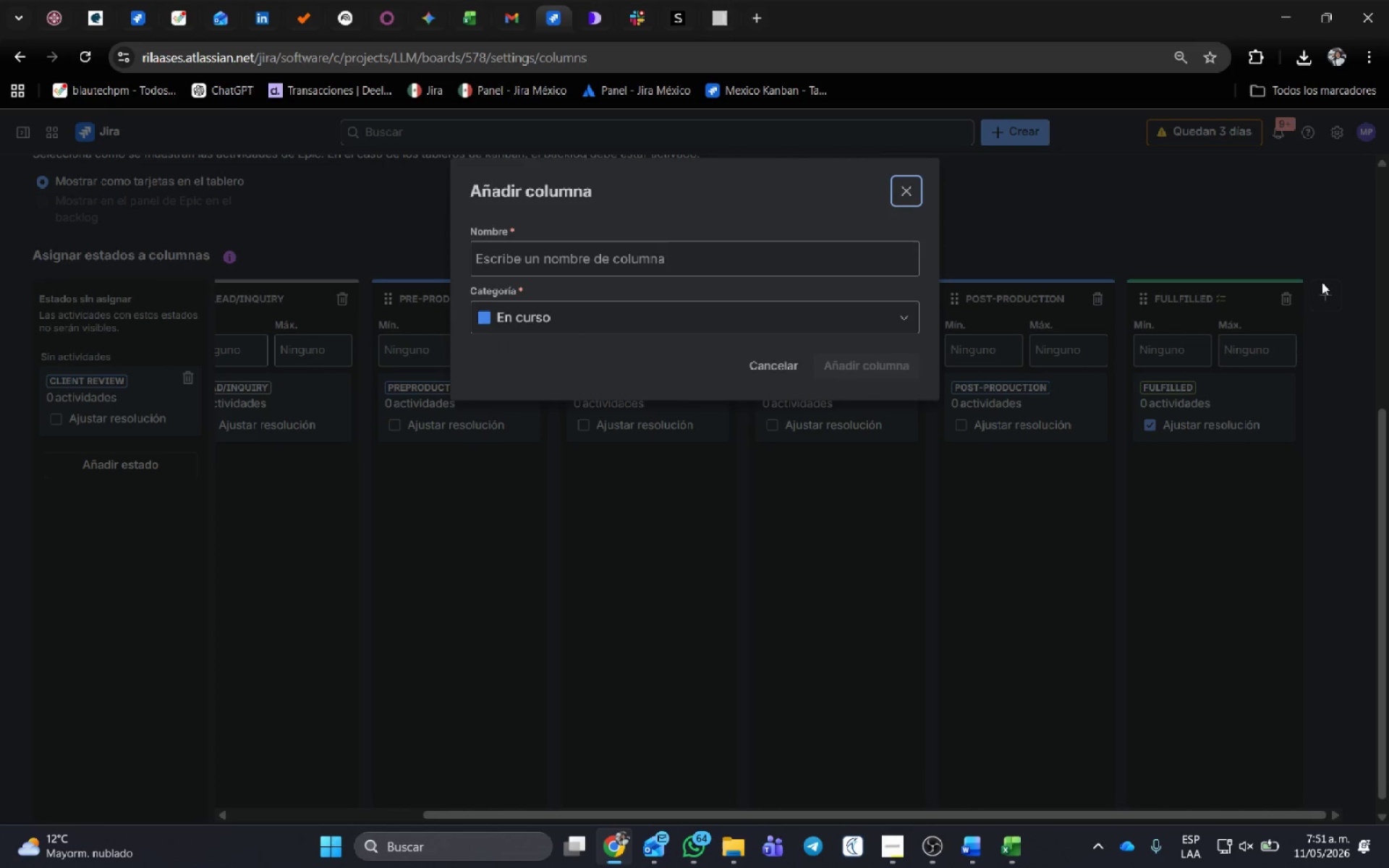 
left_click([512, 263])
 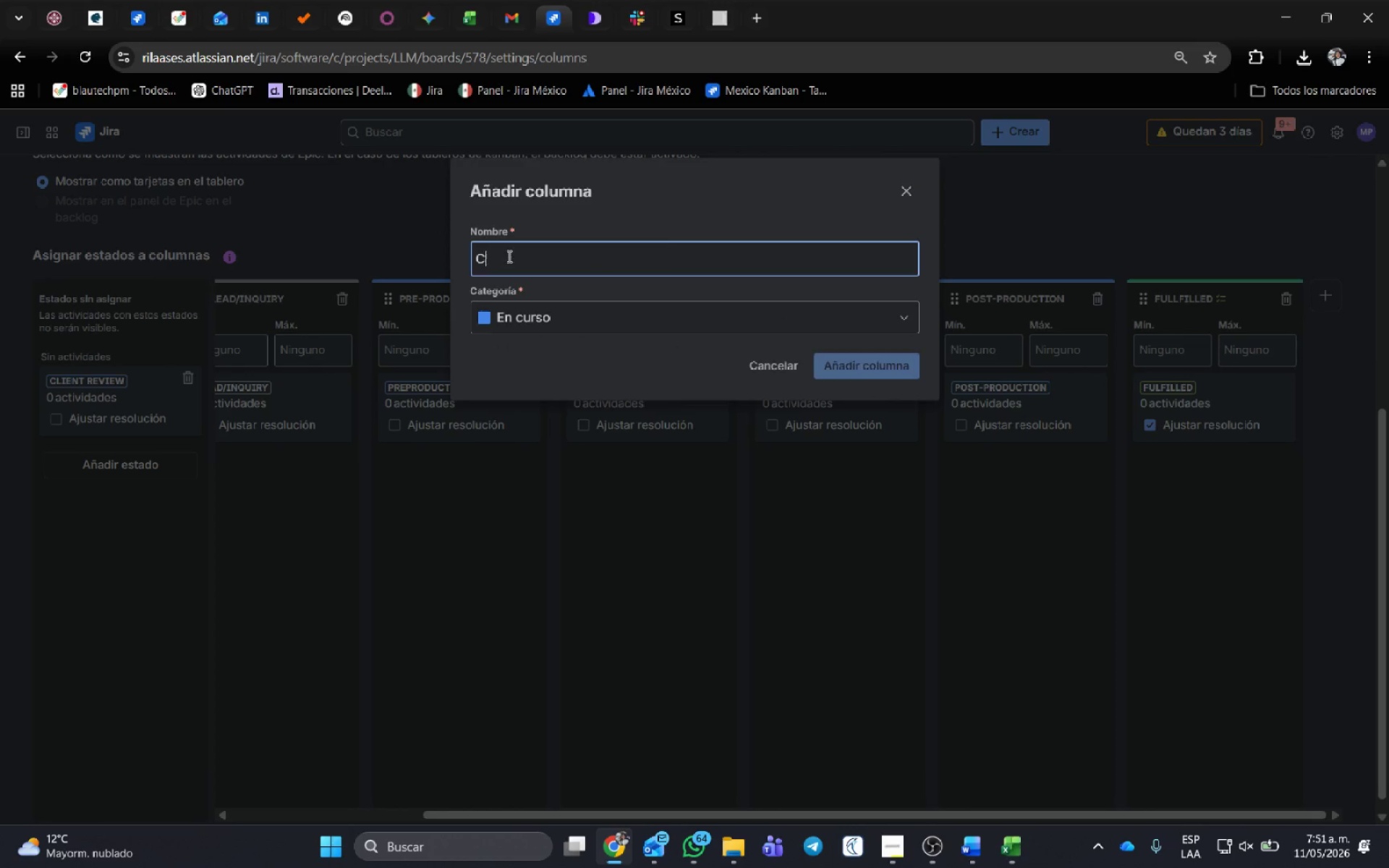 
type(CLIENT REVIEW)
 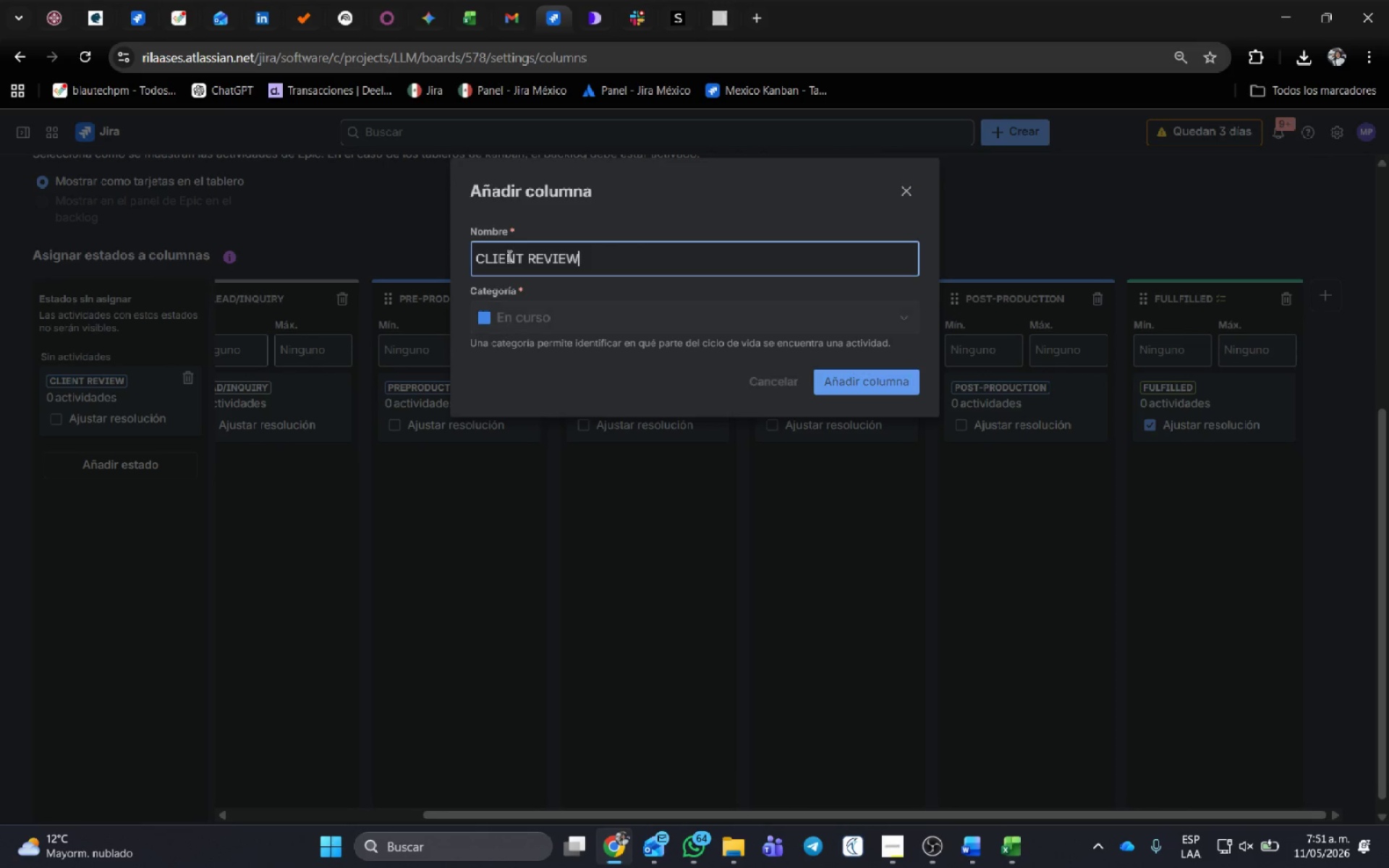 
key(Enter)
 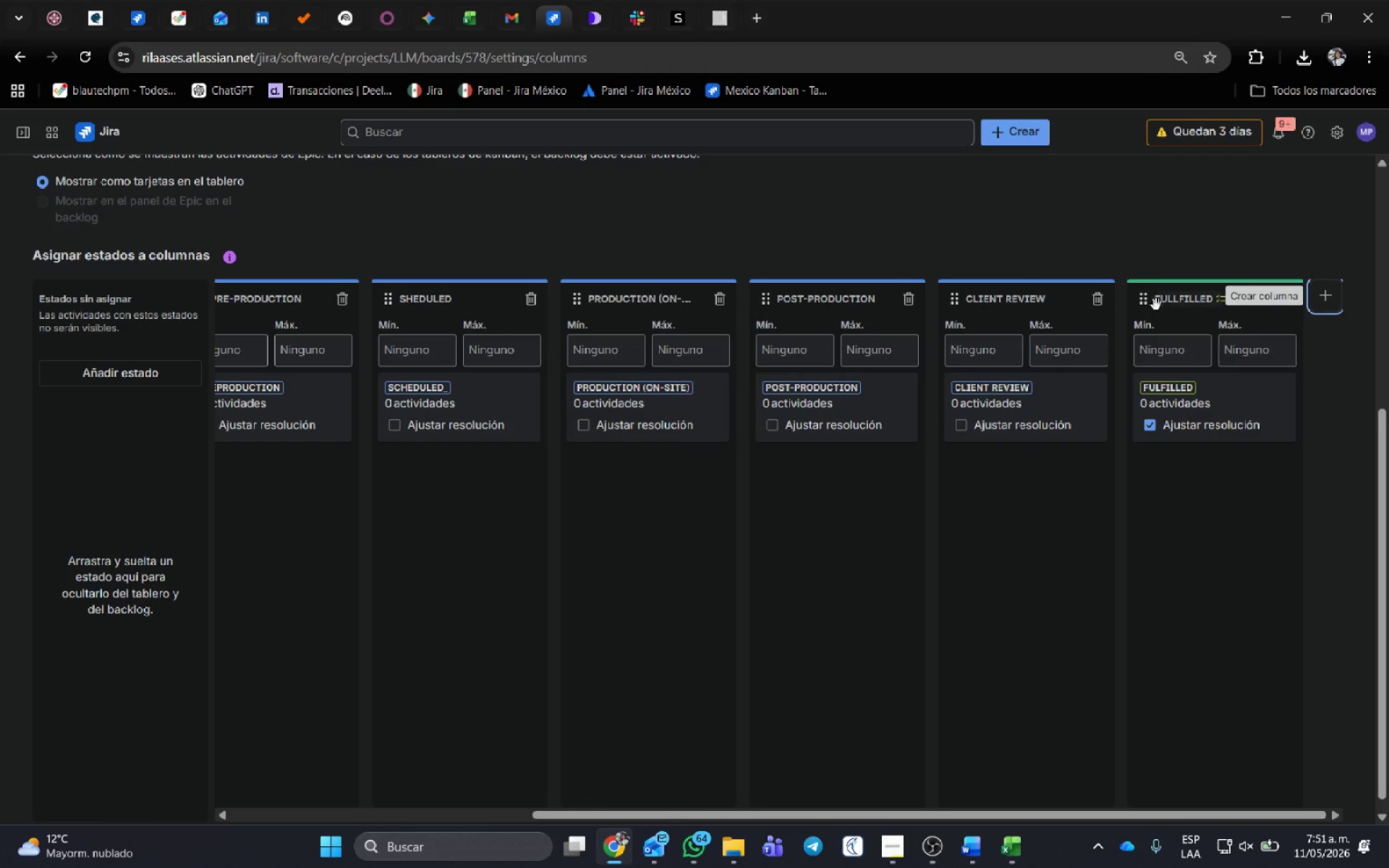 
left_click([1195, 242])
 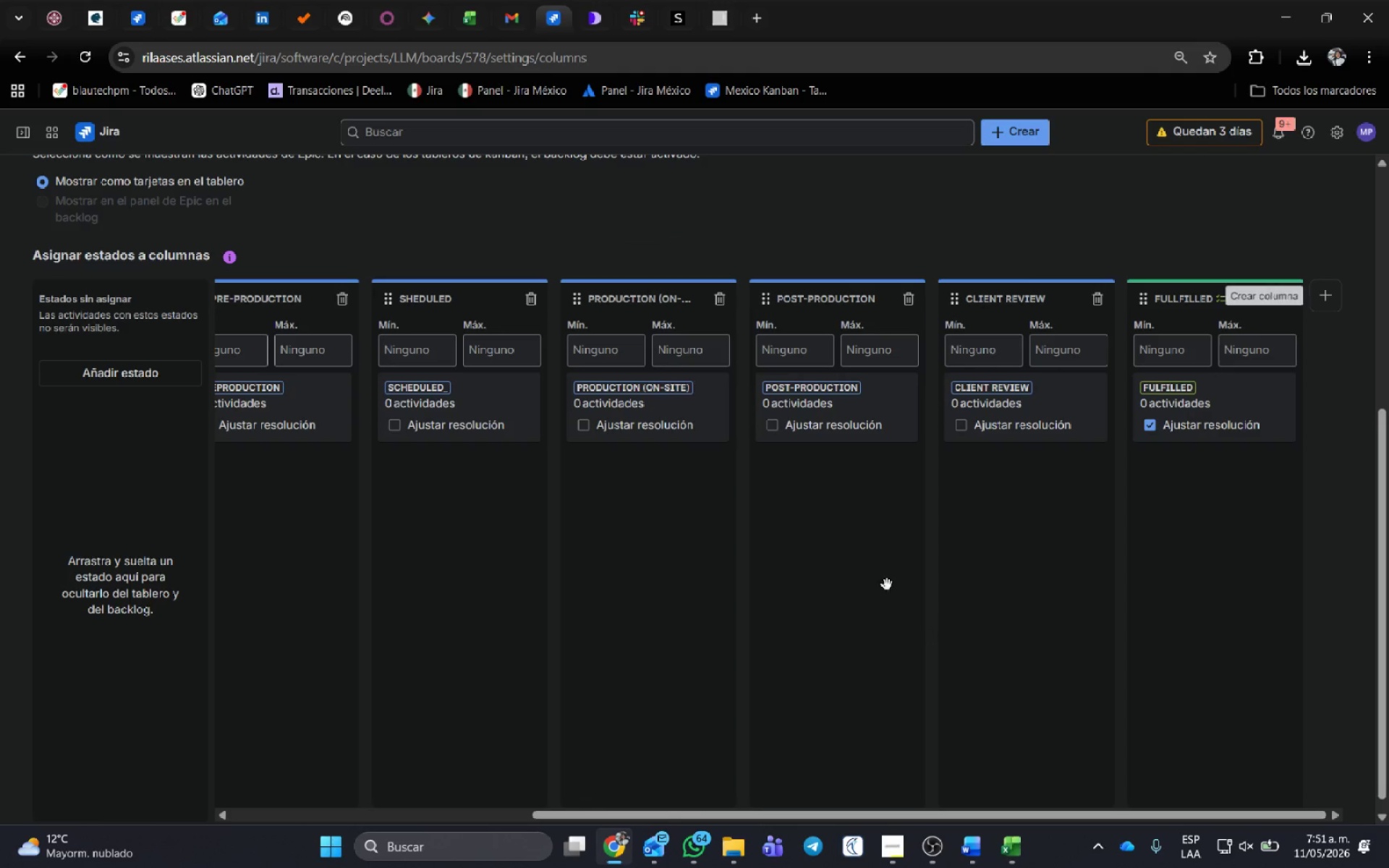 
scroll: coordinate [116, 407], scroll_direction: up, amount: 15.0
 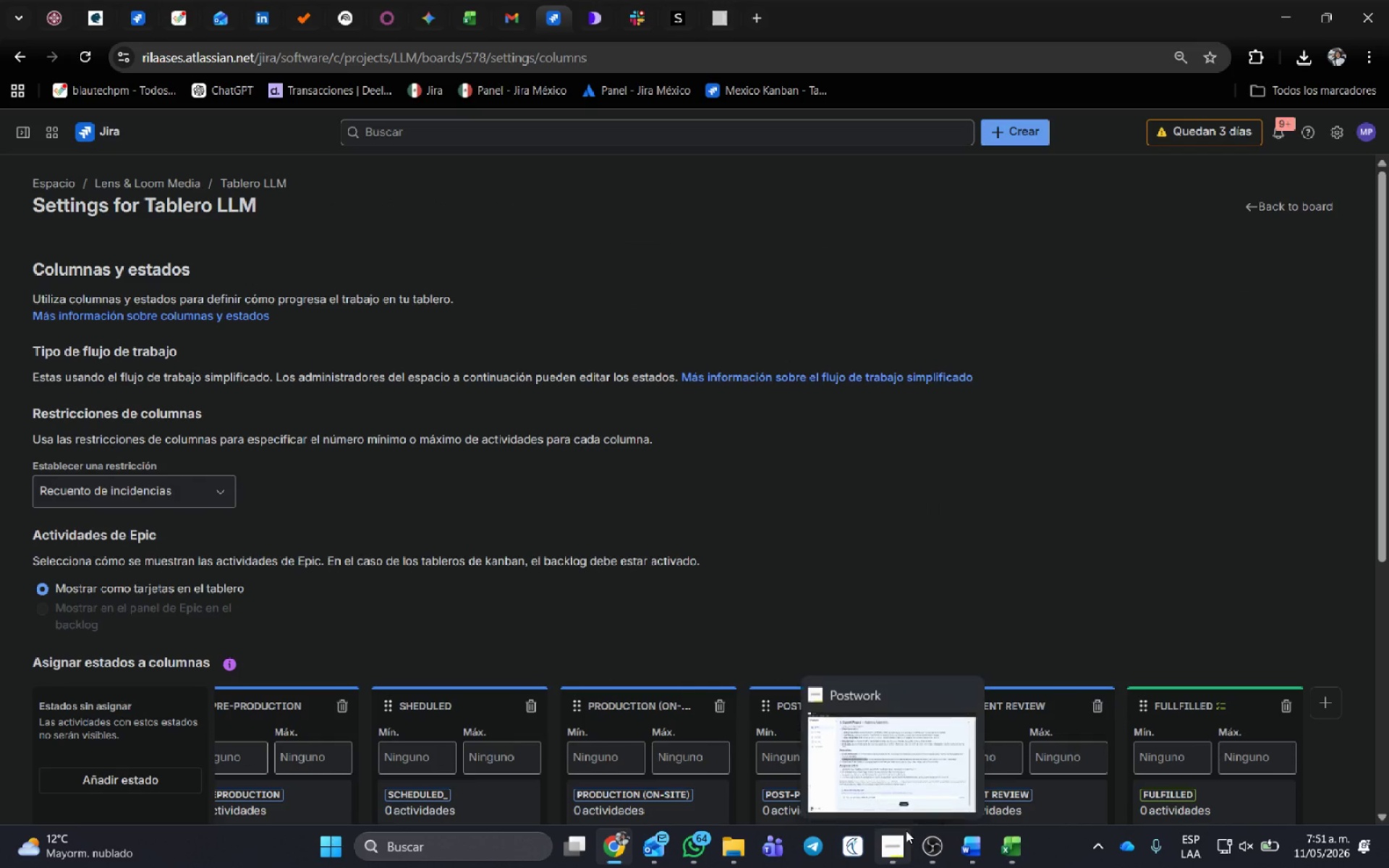 
left_click([912, 759])